 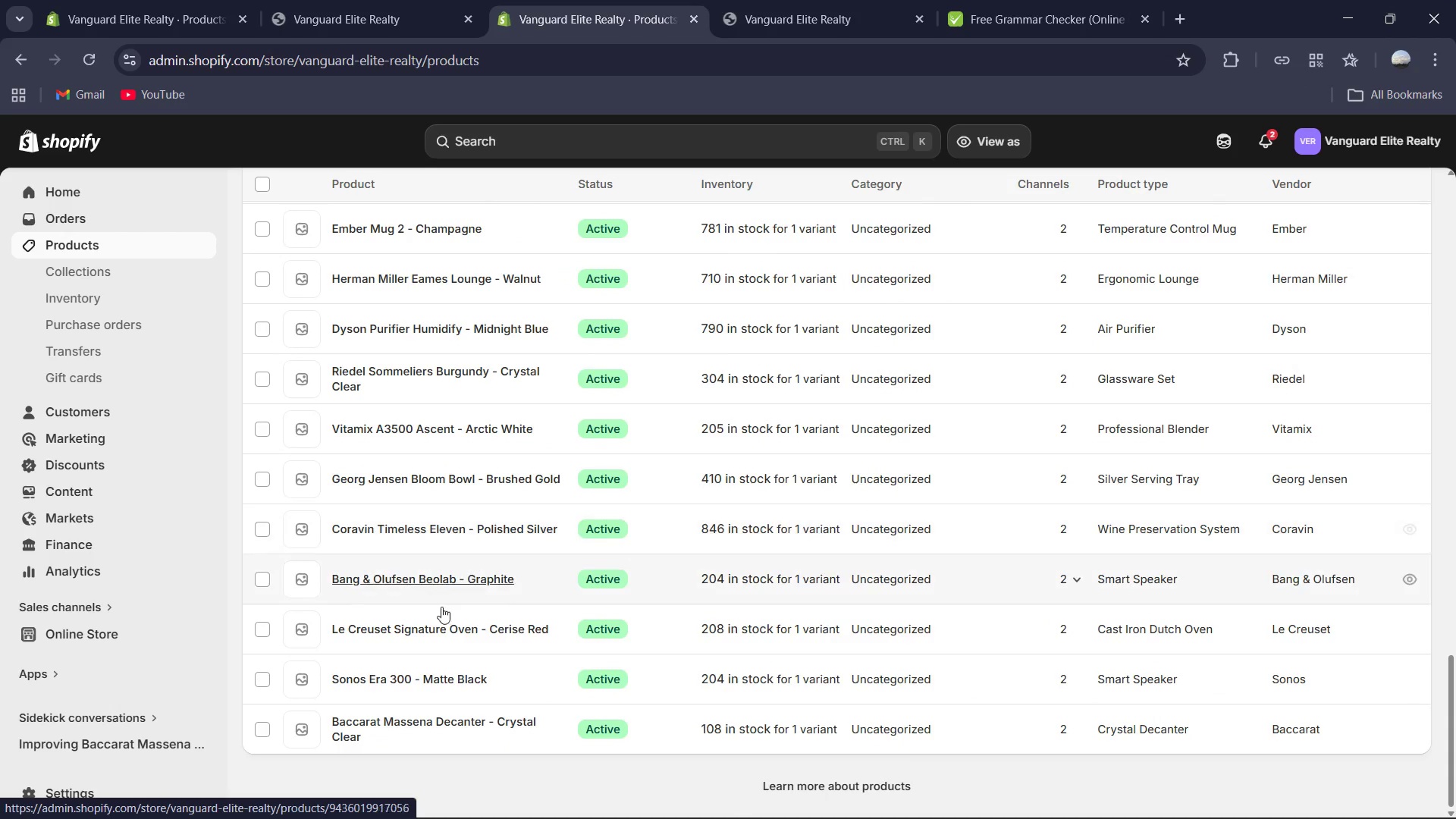 
left_click([390, 715])
 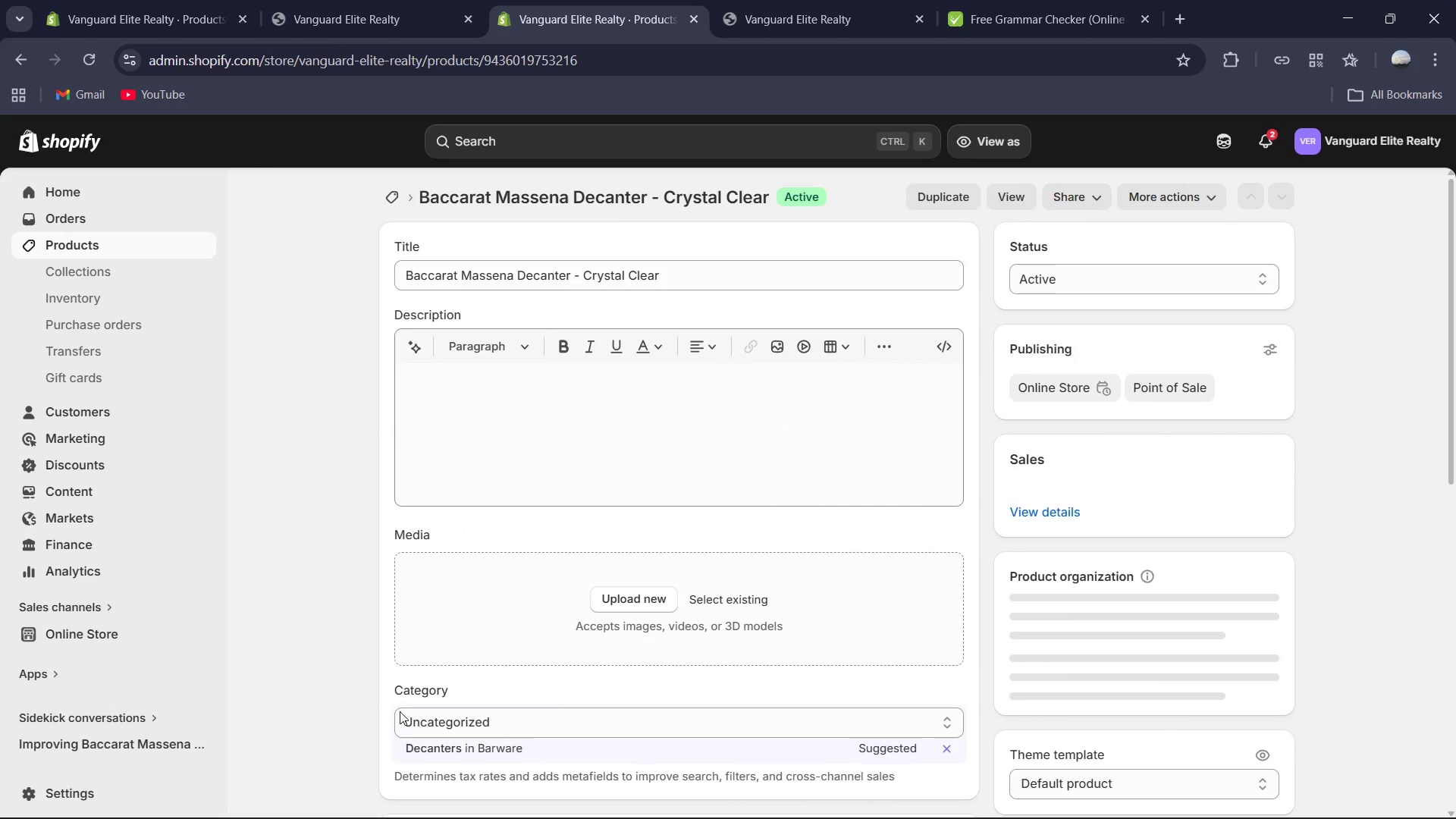 
scroll: coordinate [479, 686], scroll_direction: down, amount: 10.0
 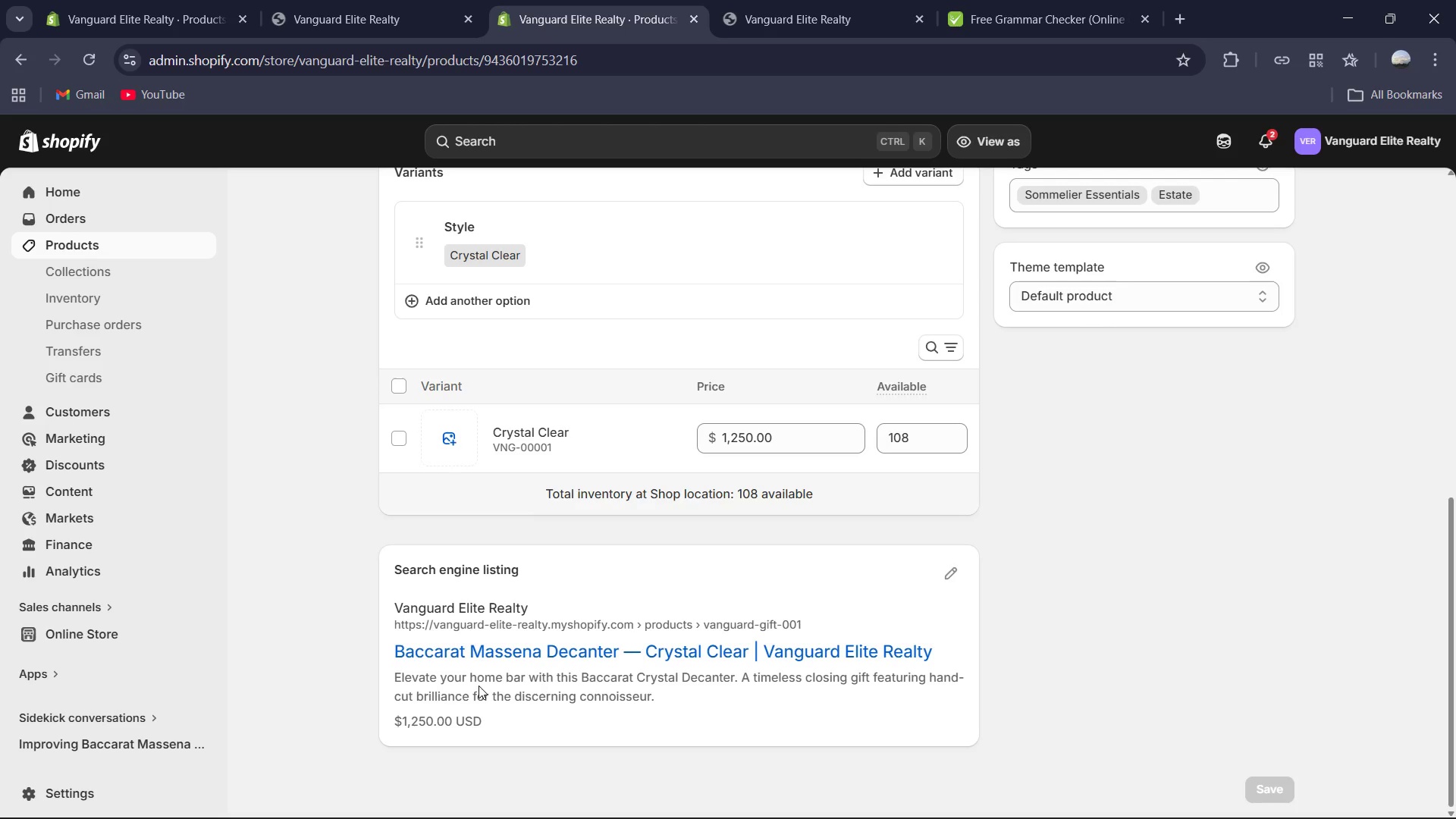 
scroll: coordinate [481, 685], scroll_direction: up, amount: 12.0
 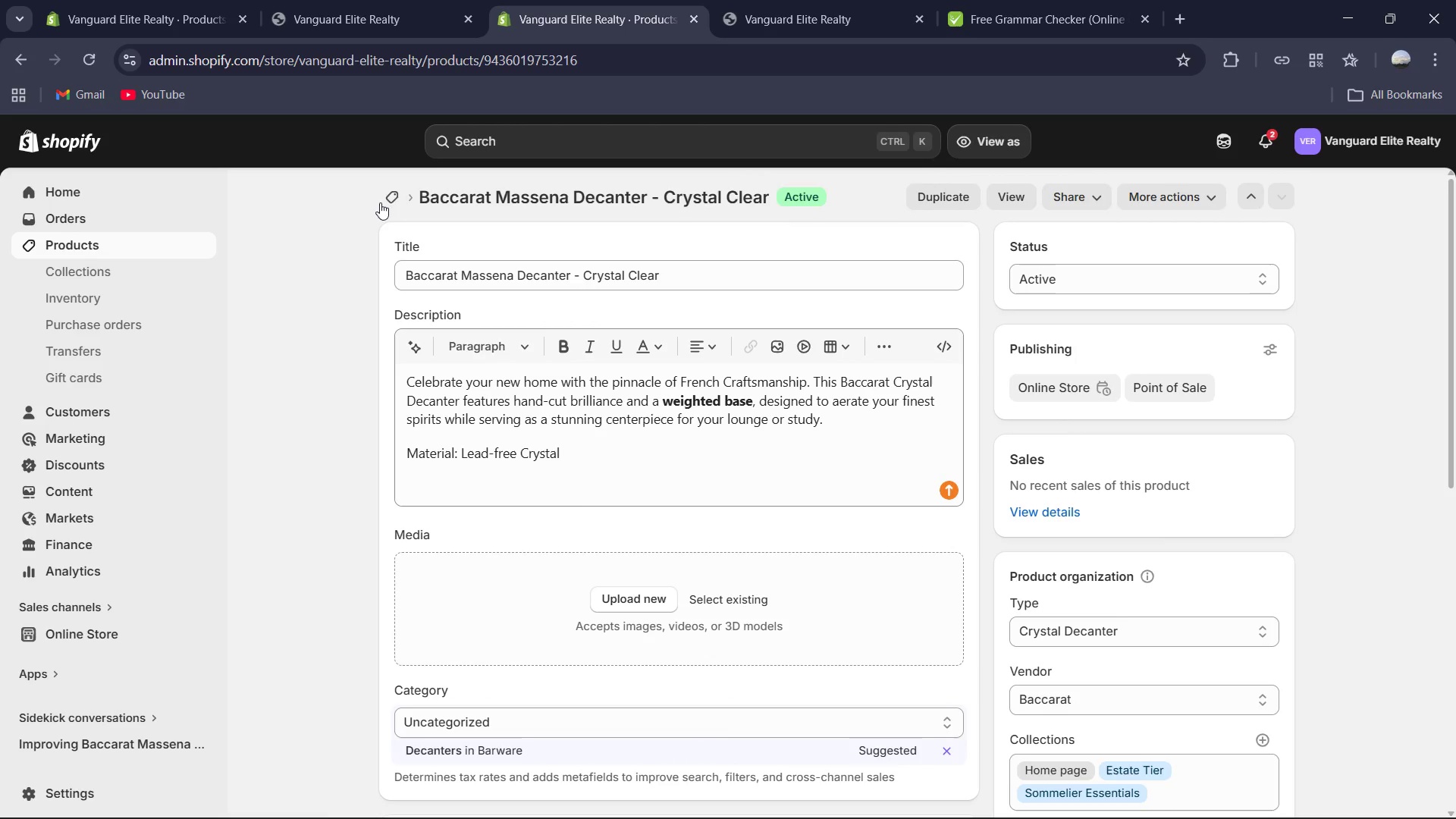 